 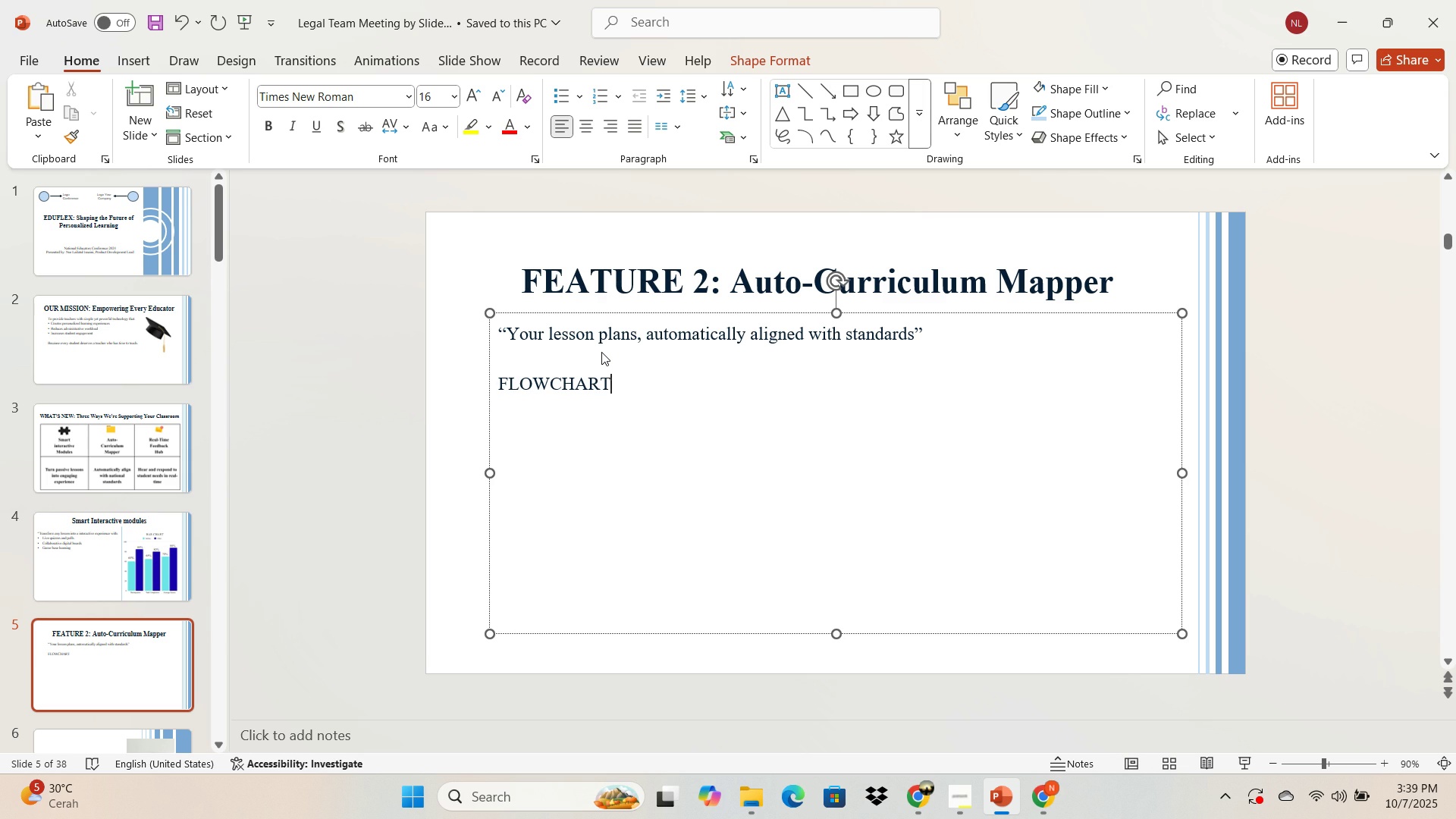 
left_click([531, 418])
 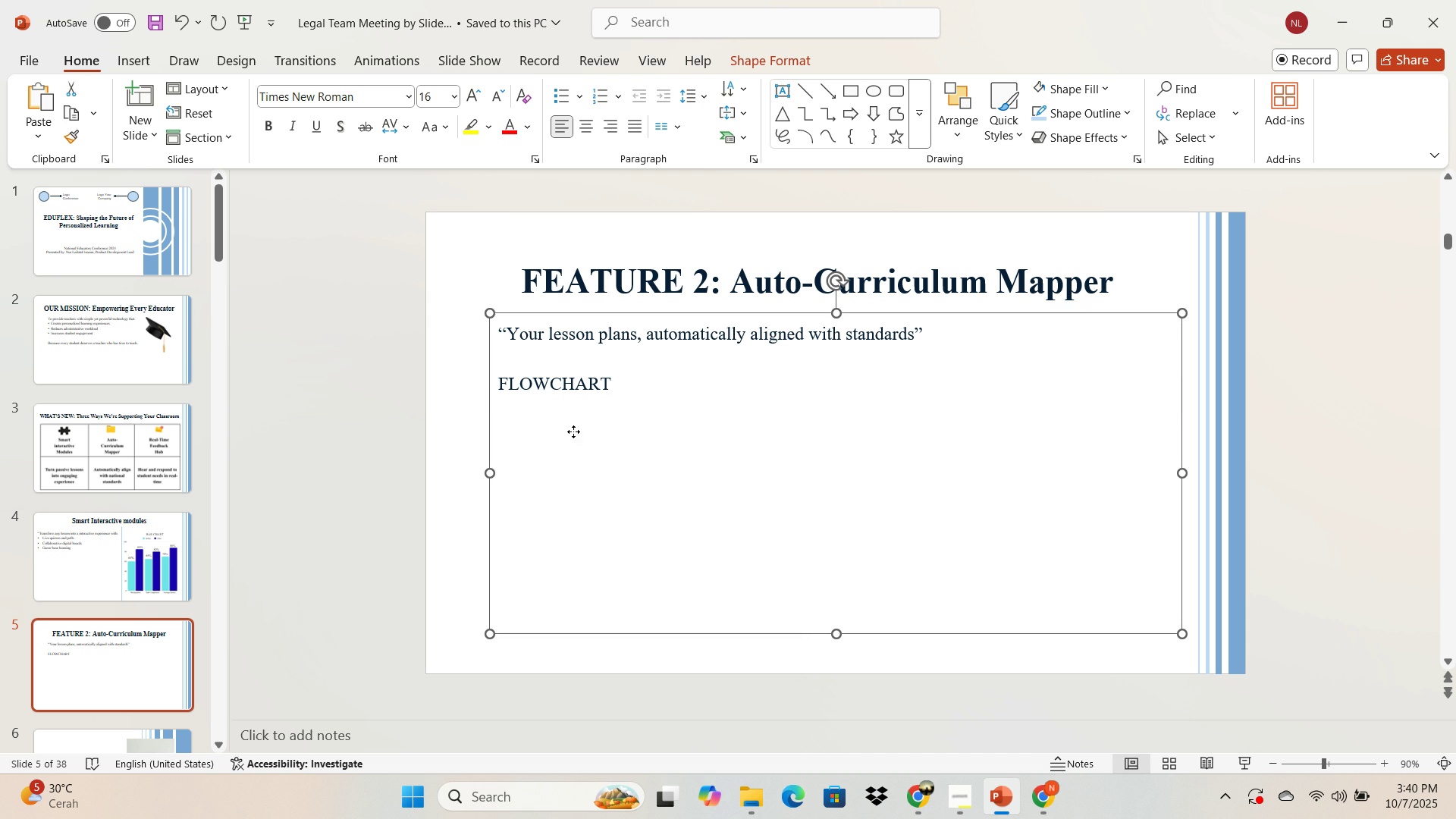 
left_click([573, 431])
 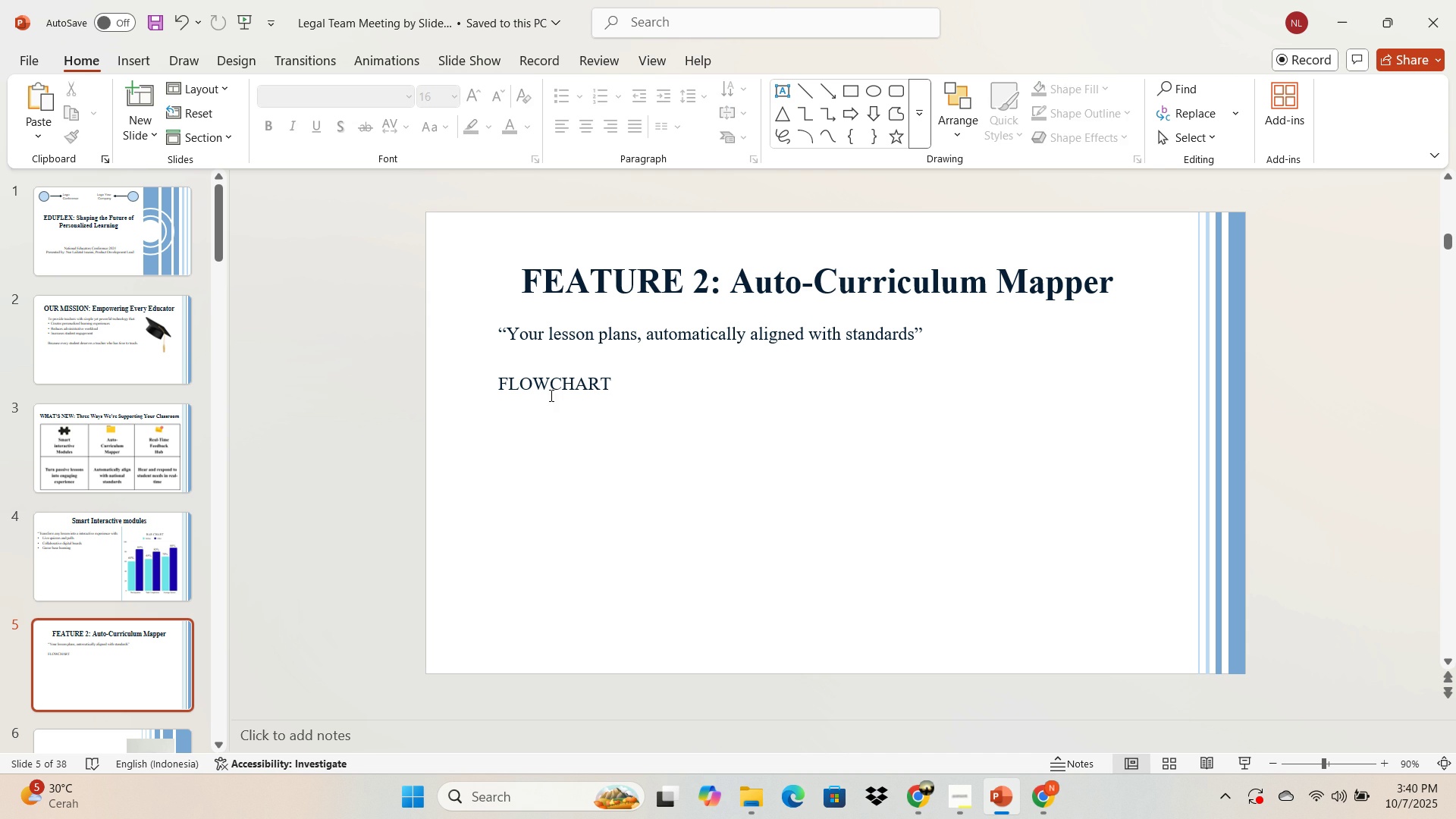 
left_click([550, 406])
 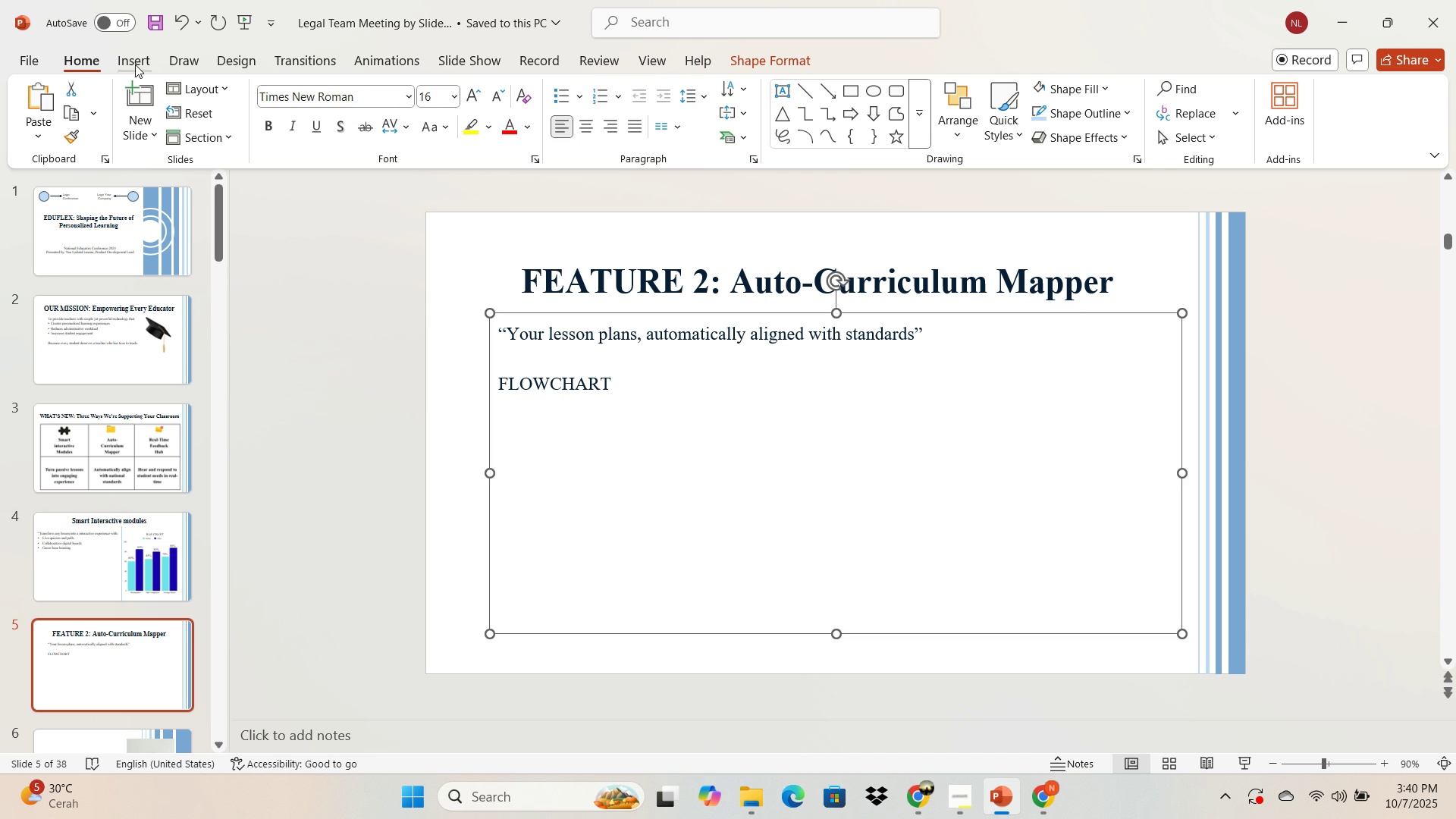 
left_click([135, 64])